 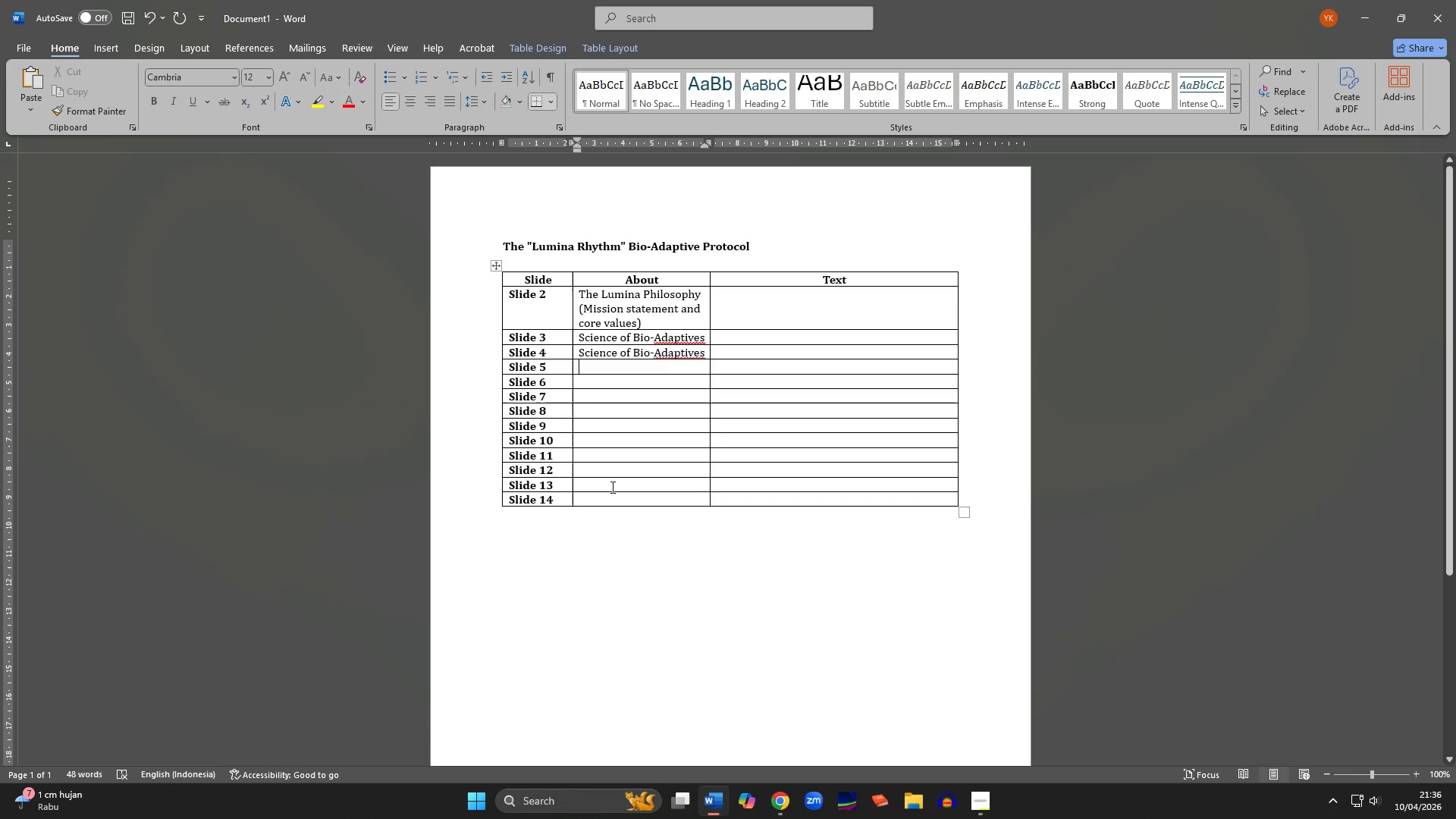 
key(Control+V)
 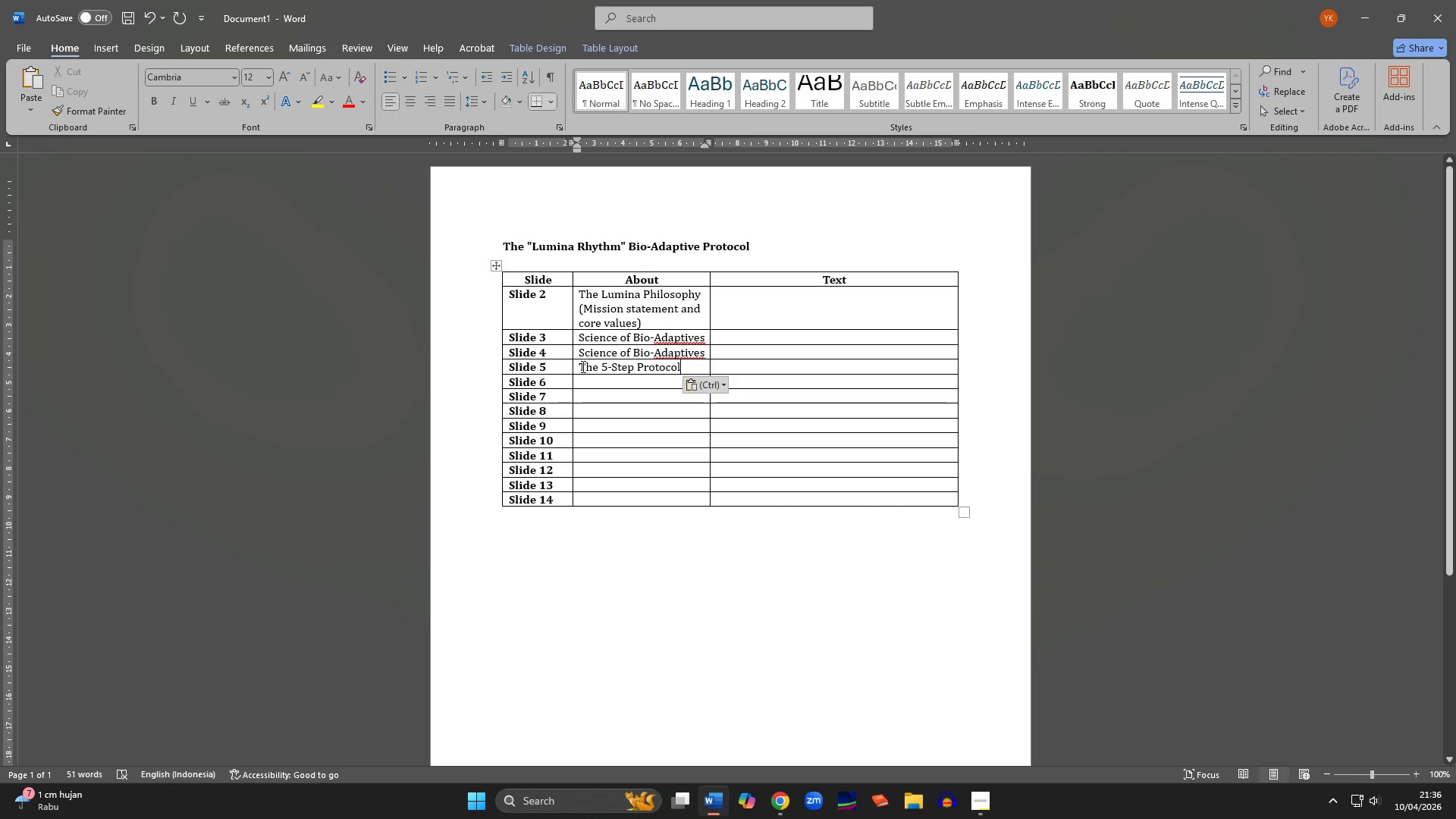 
double_click([582, 365])
 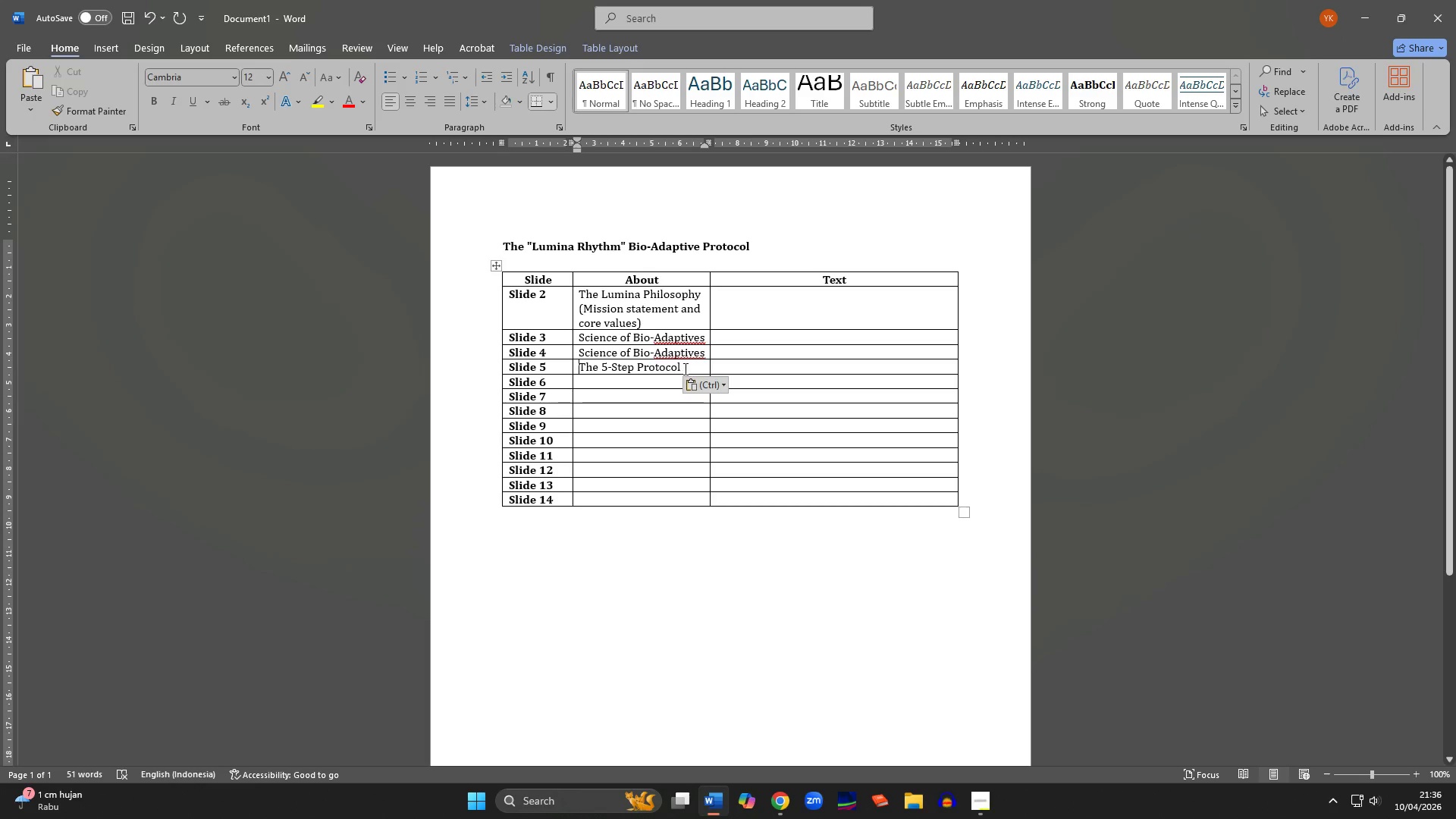 
key(Shift+Semicolon)
 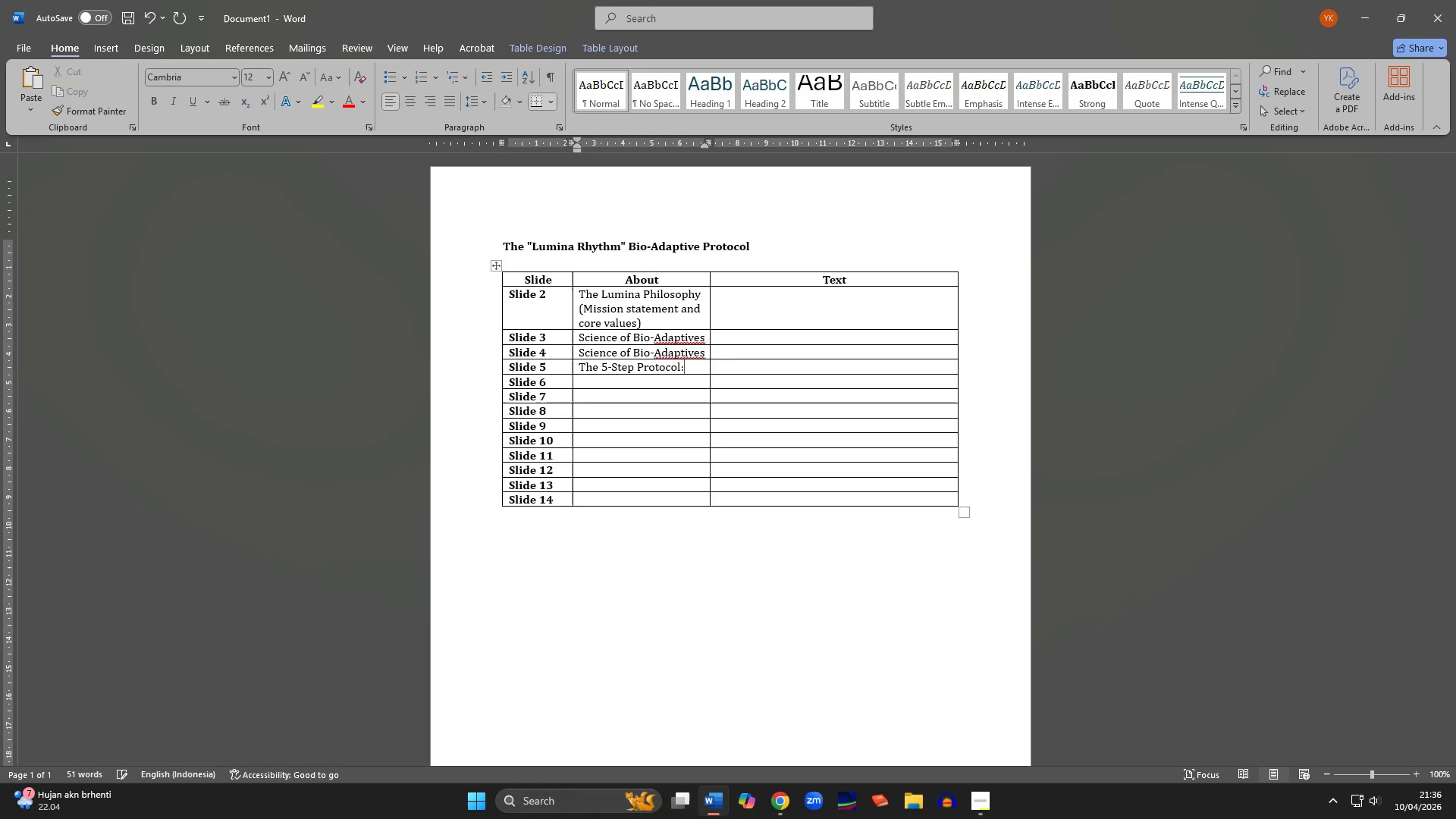 
key(Space)
 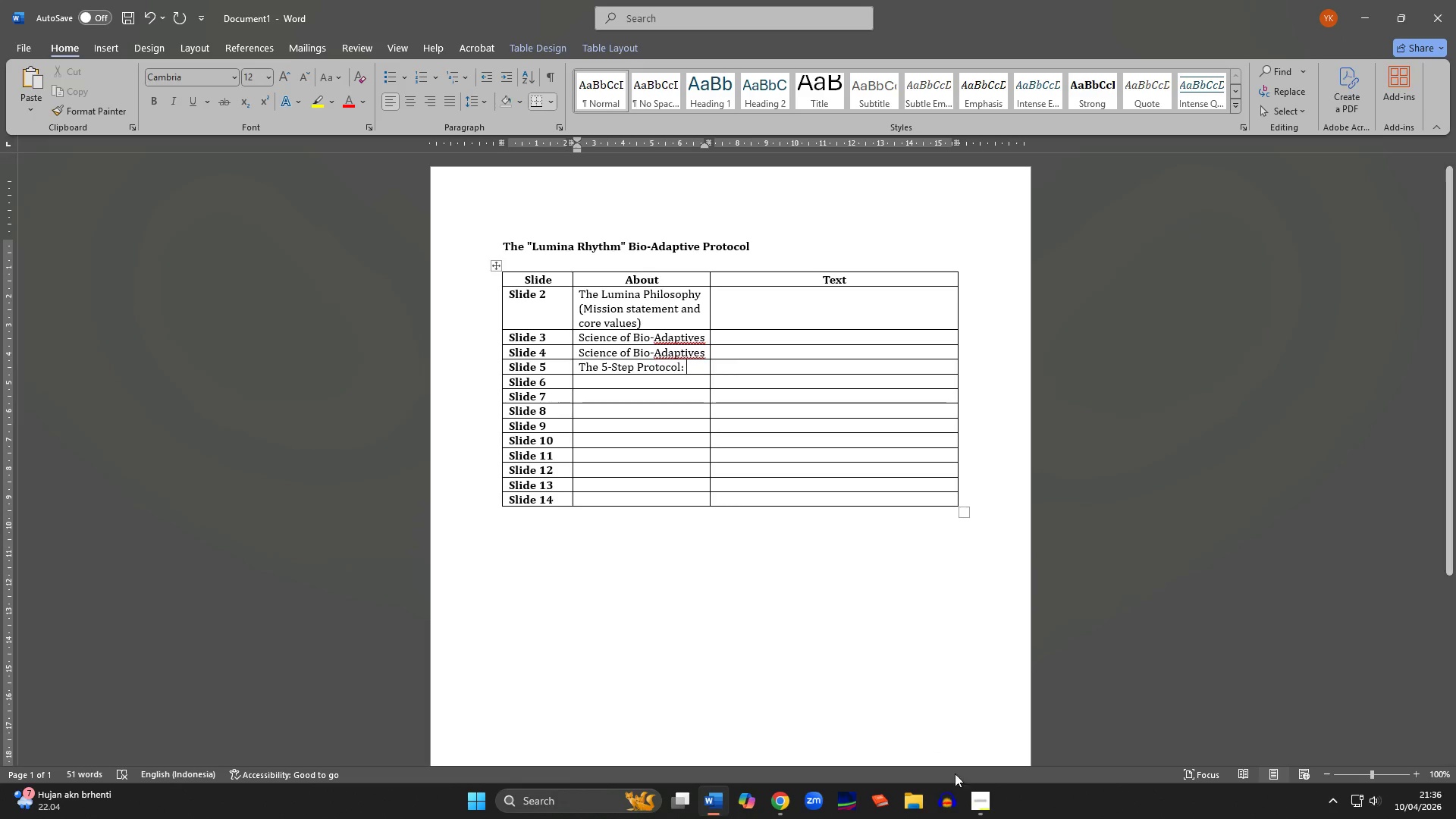 
left_click([979, 814])